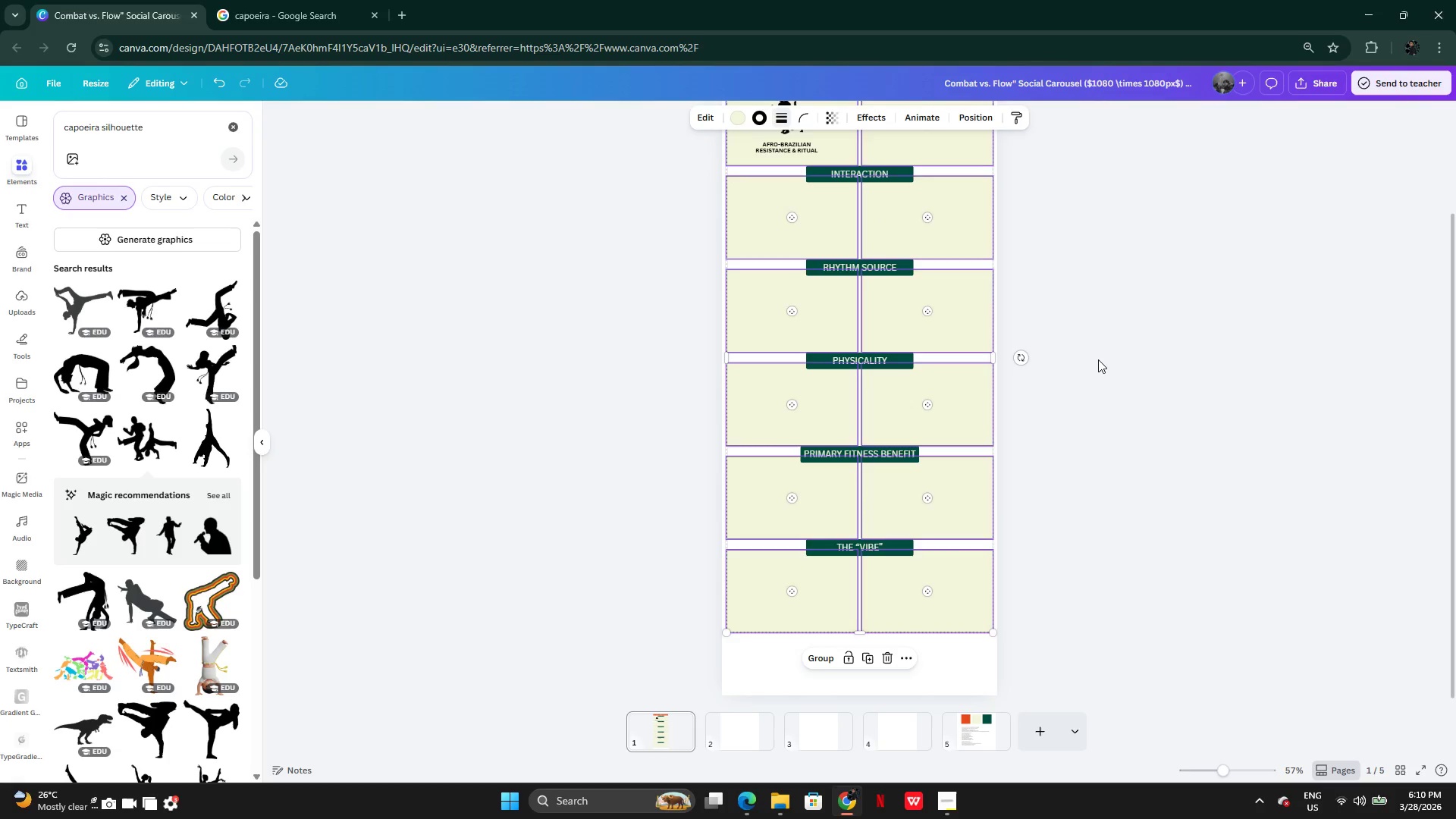 
double_click([1098, 359])
 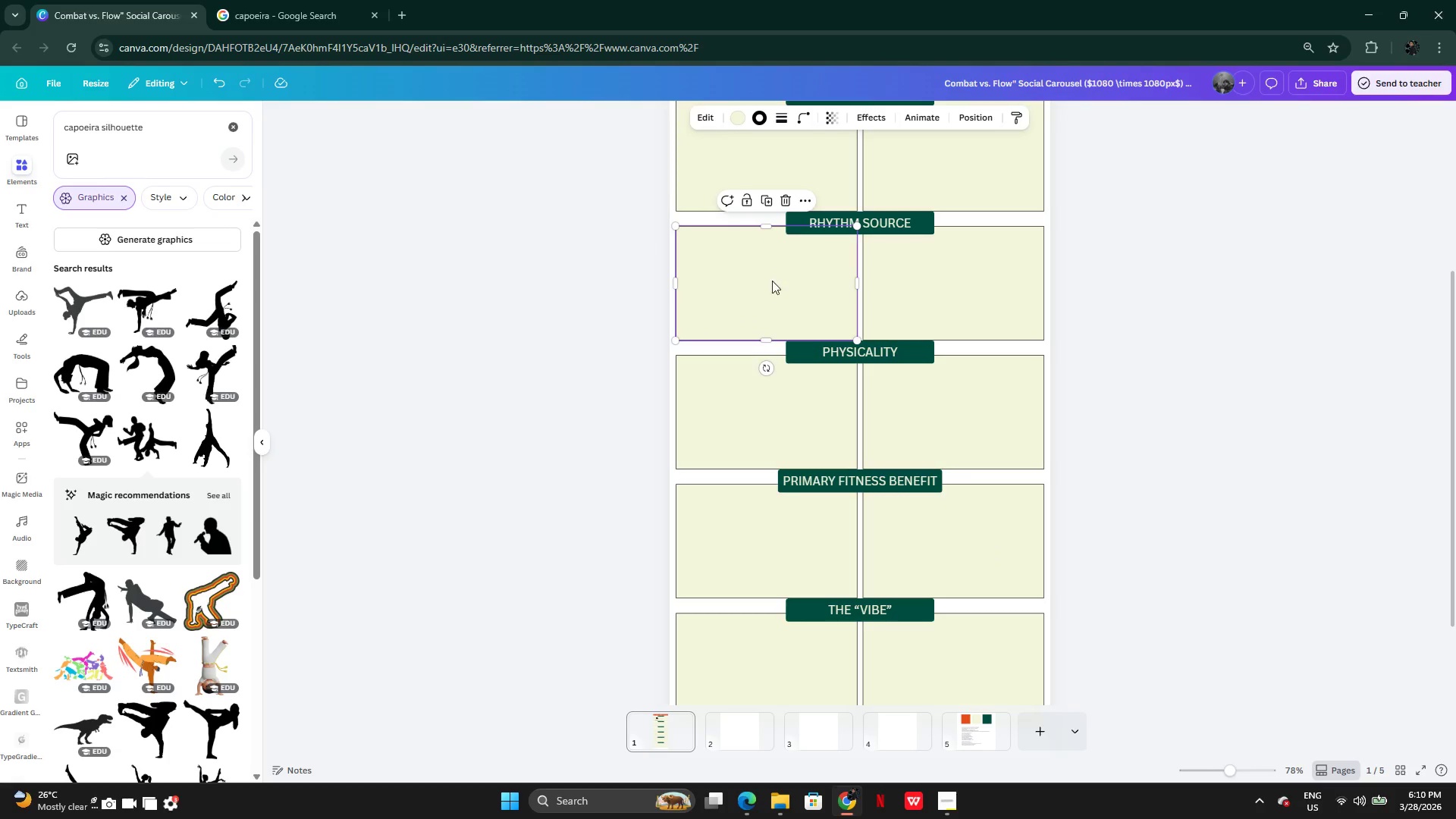 
wait(5.73)
 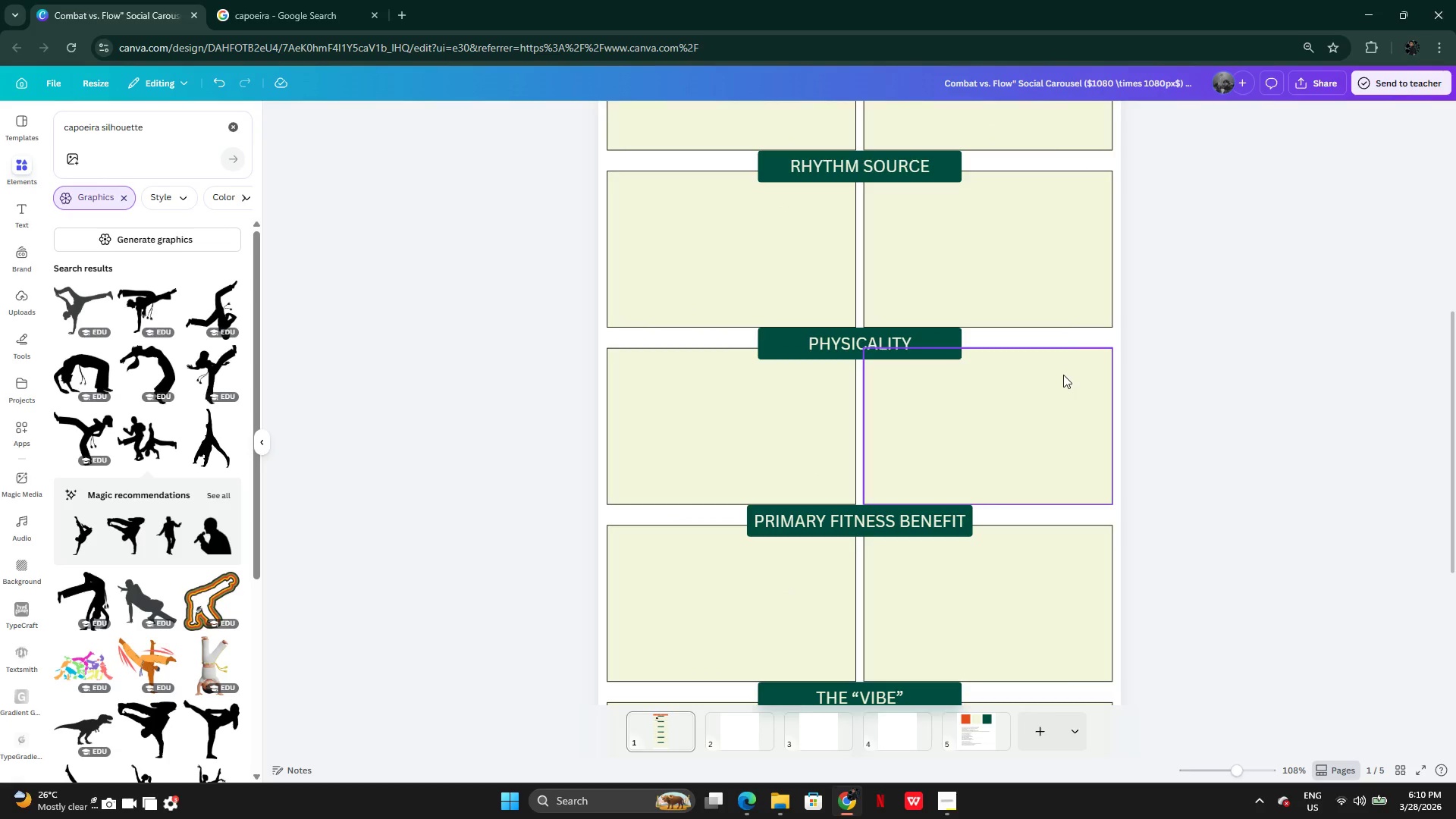 
left_click([1192, 263])
 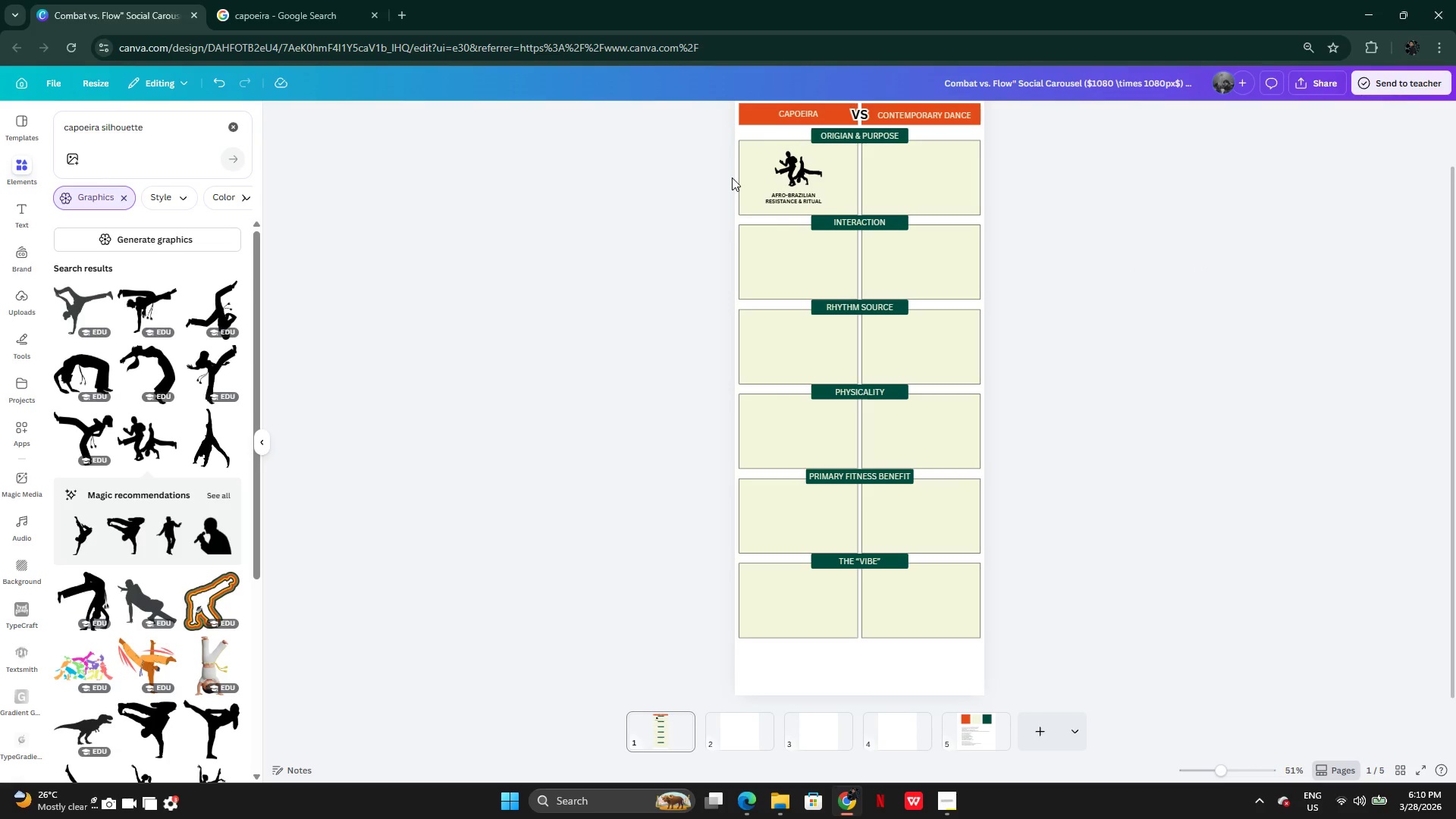 
hold_key(key=ShiftLeft, duration=1.5)
left_click([757, 178])
 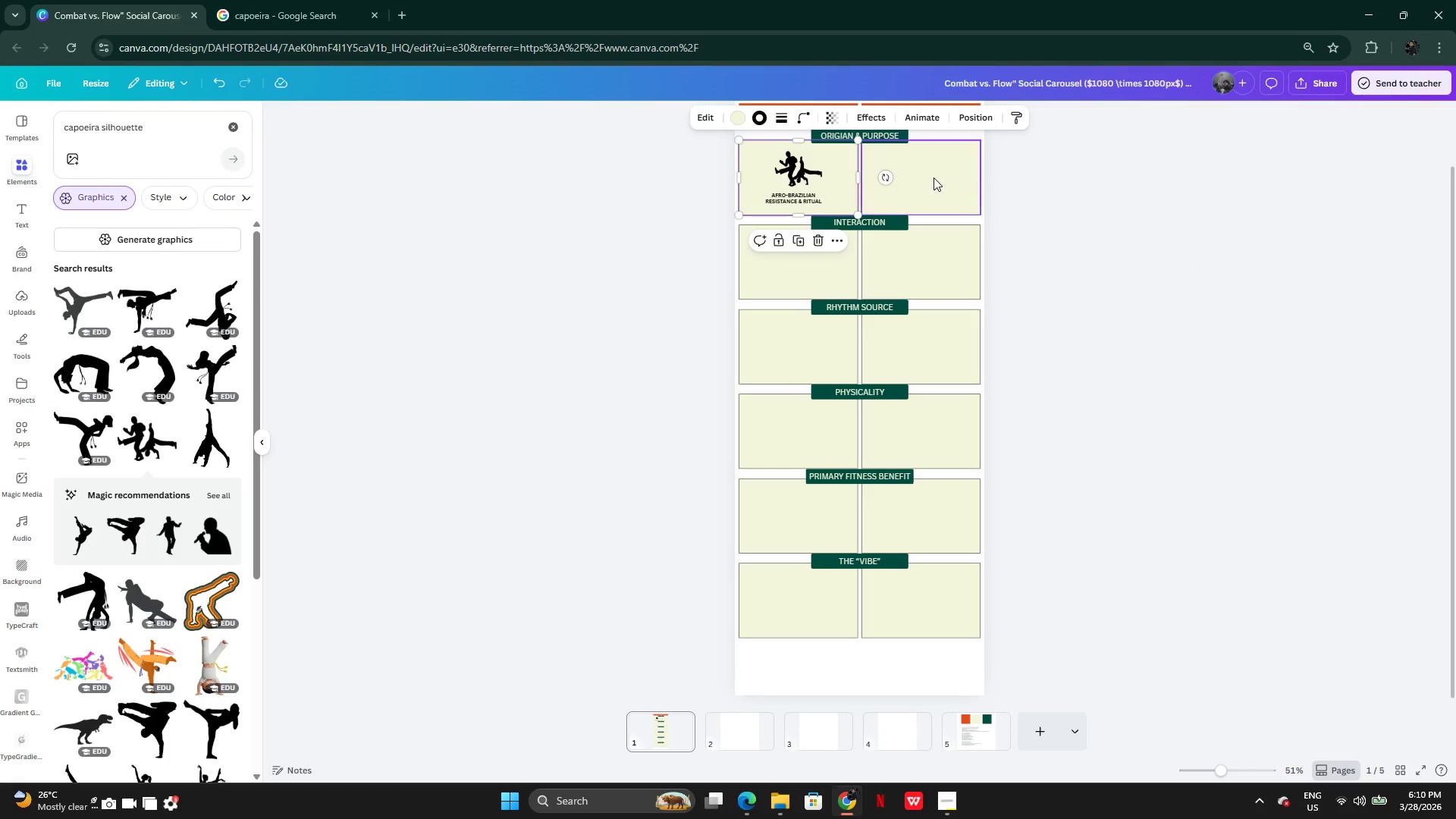 
left_click([934, 177])
 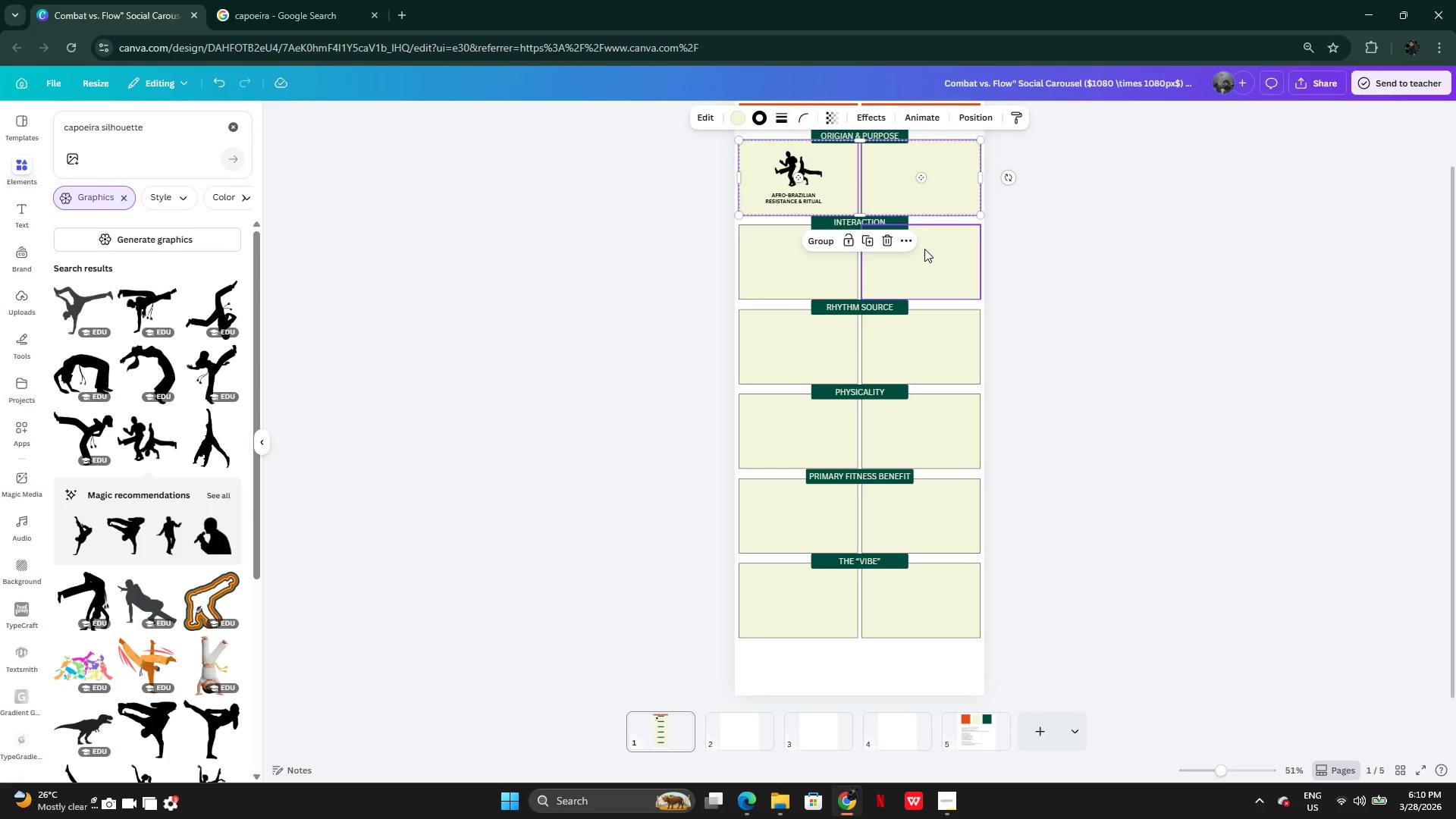 
hold_key(key=ShiftLeft, duration=1.51)
left_click([924, 249])
 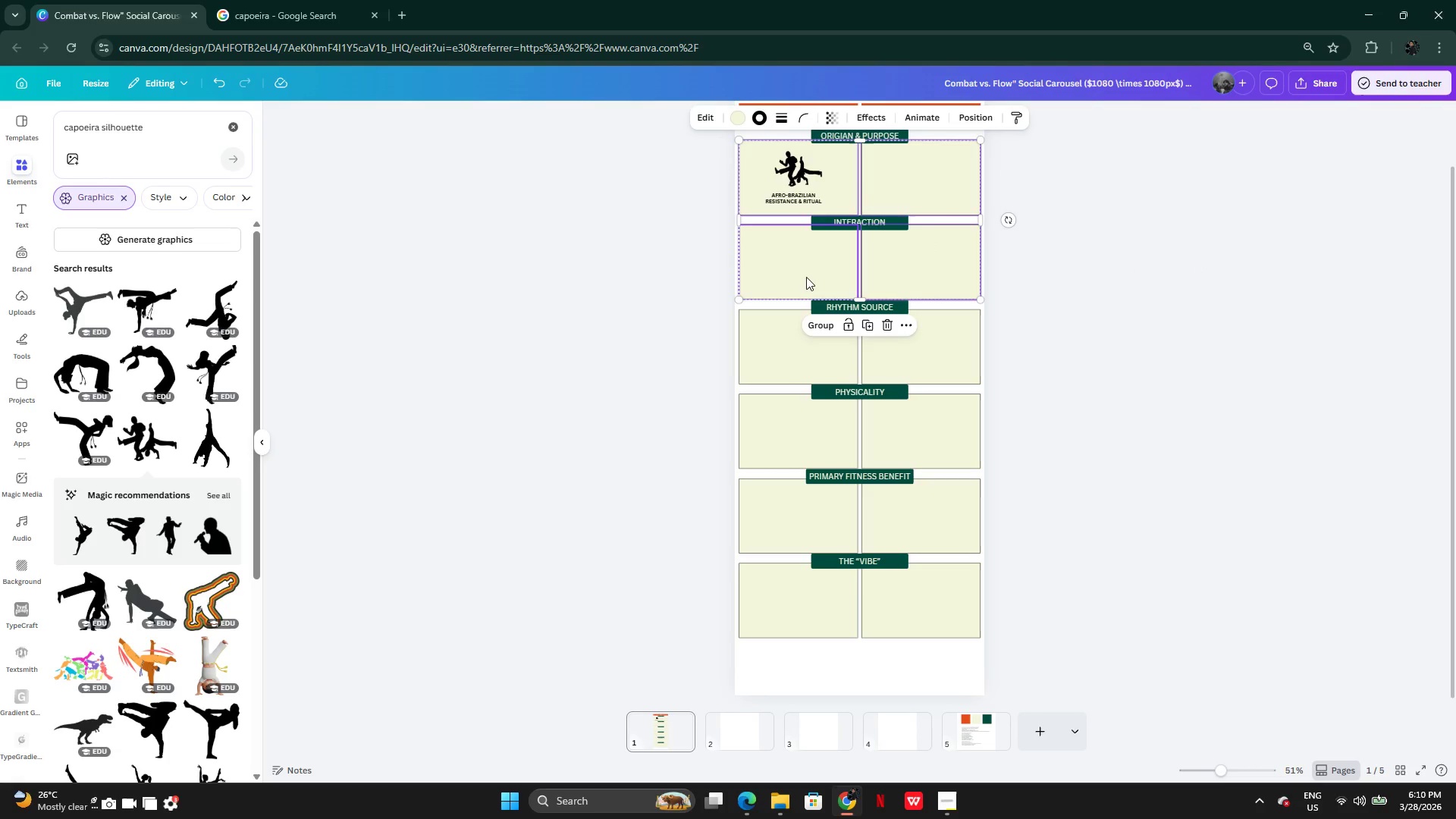 
left_click([806, 277])
 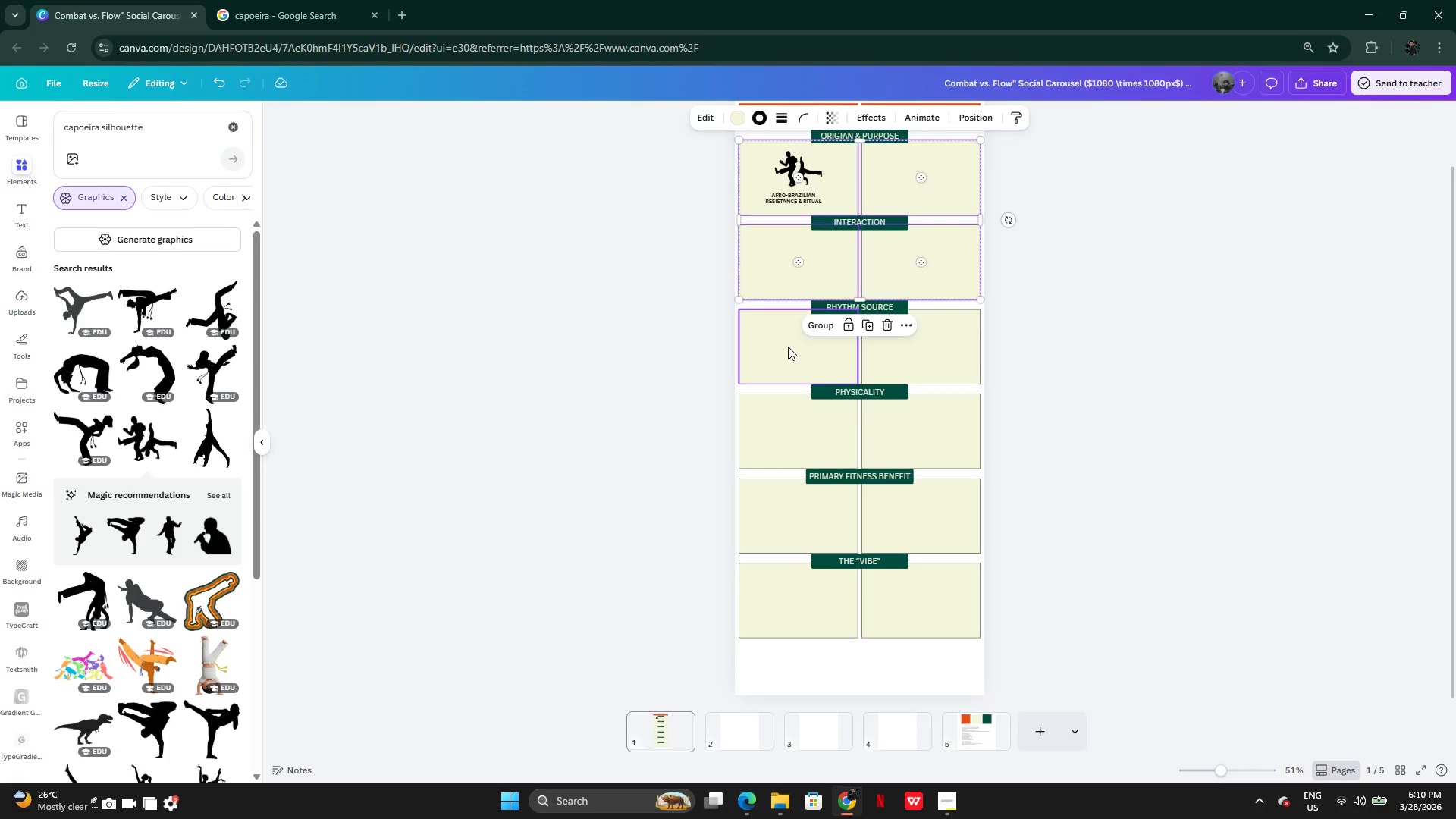 
double_click([788, 347])
 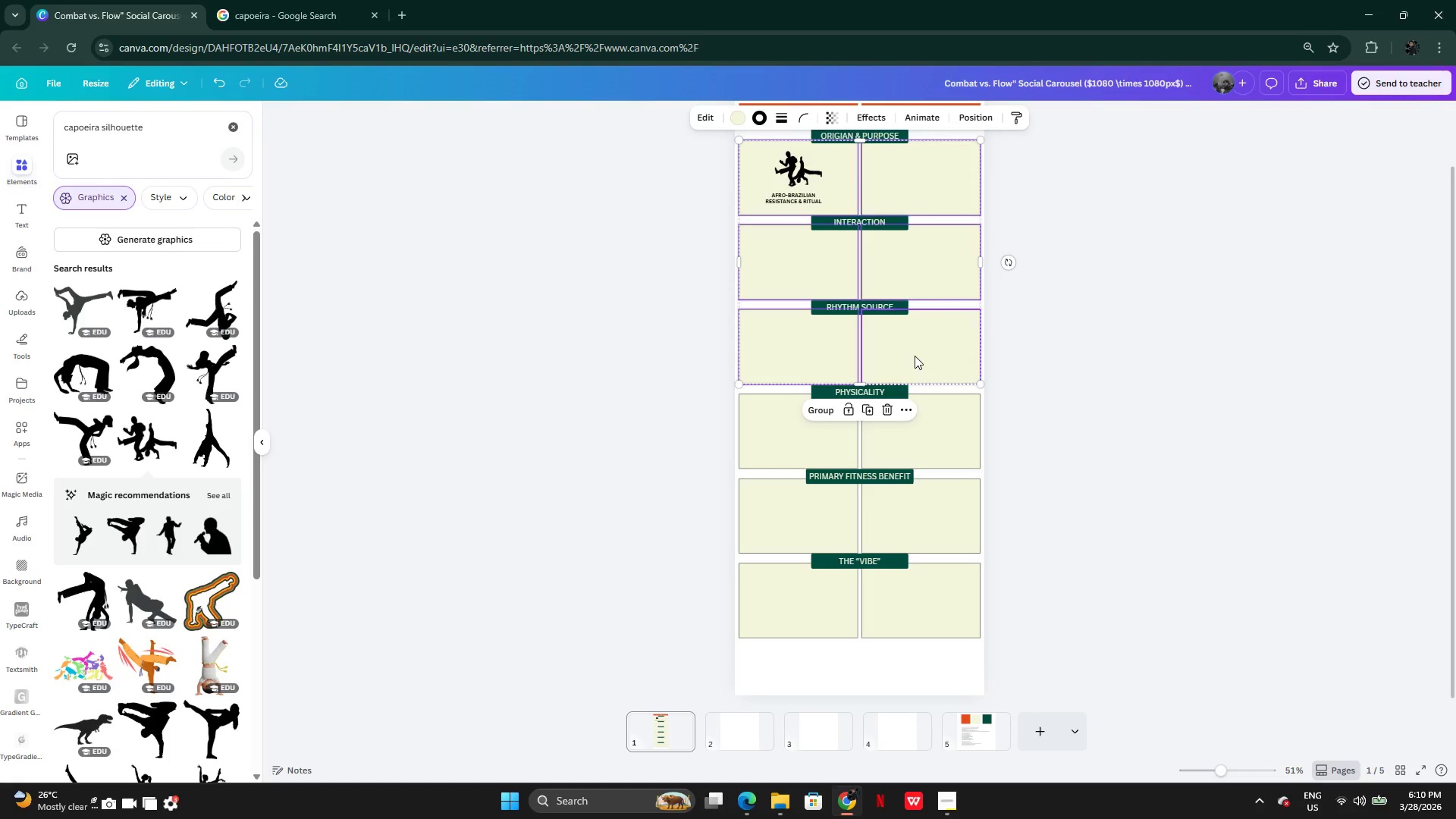 
triple_click([915, 356])
 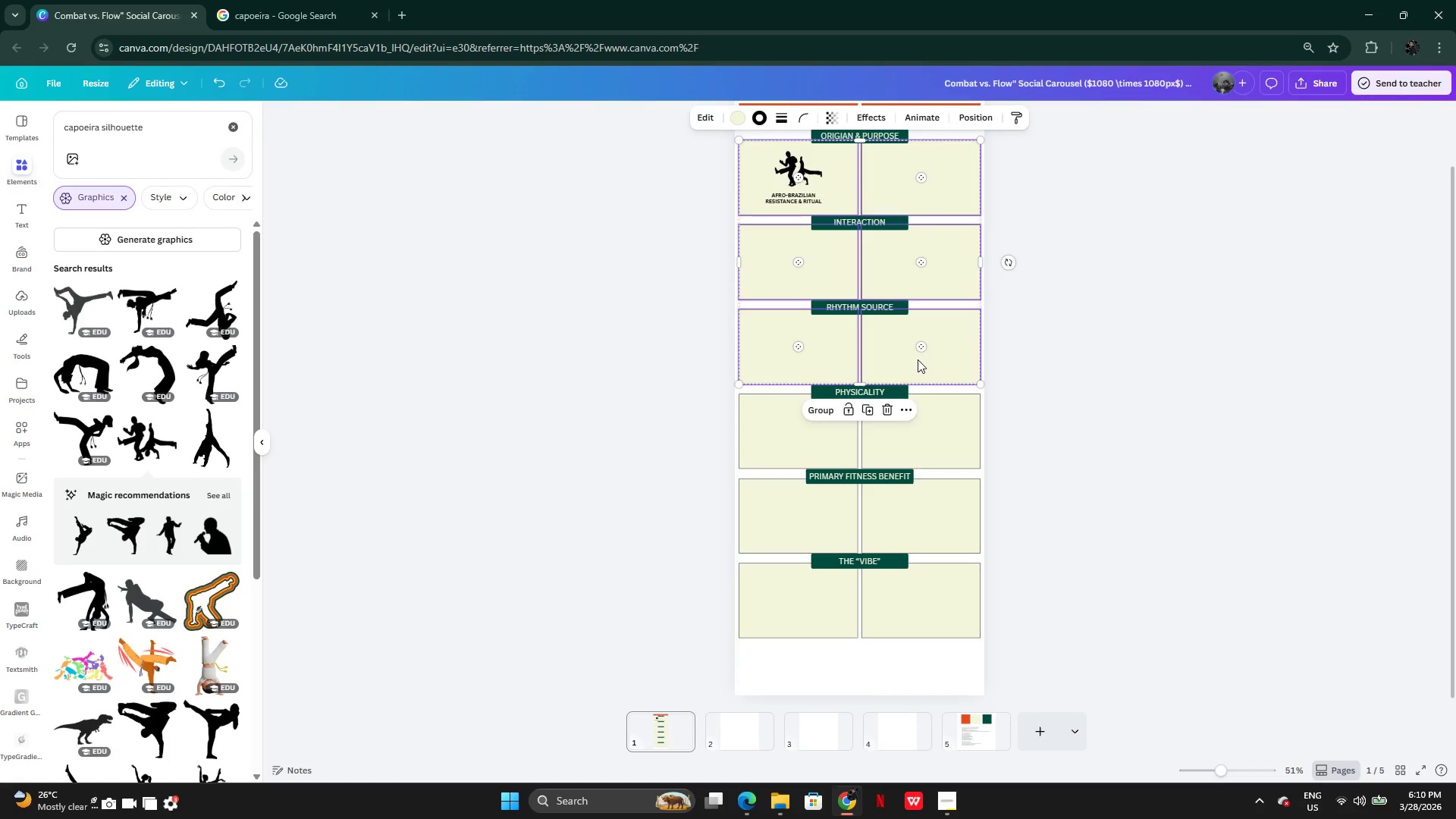 
hold_key(key=ShiftLeft, duration=1.52)
triple_click([930, 435])
 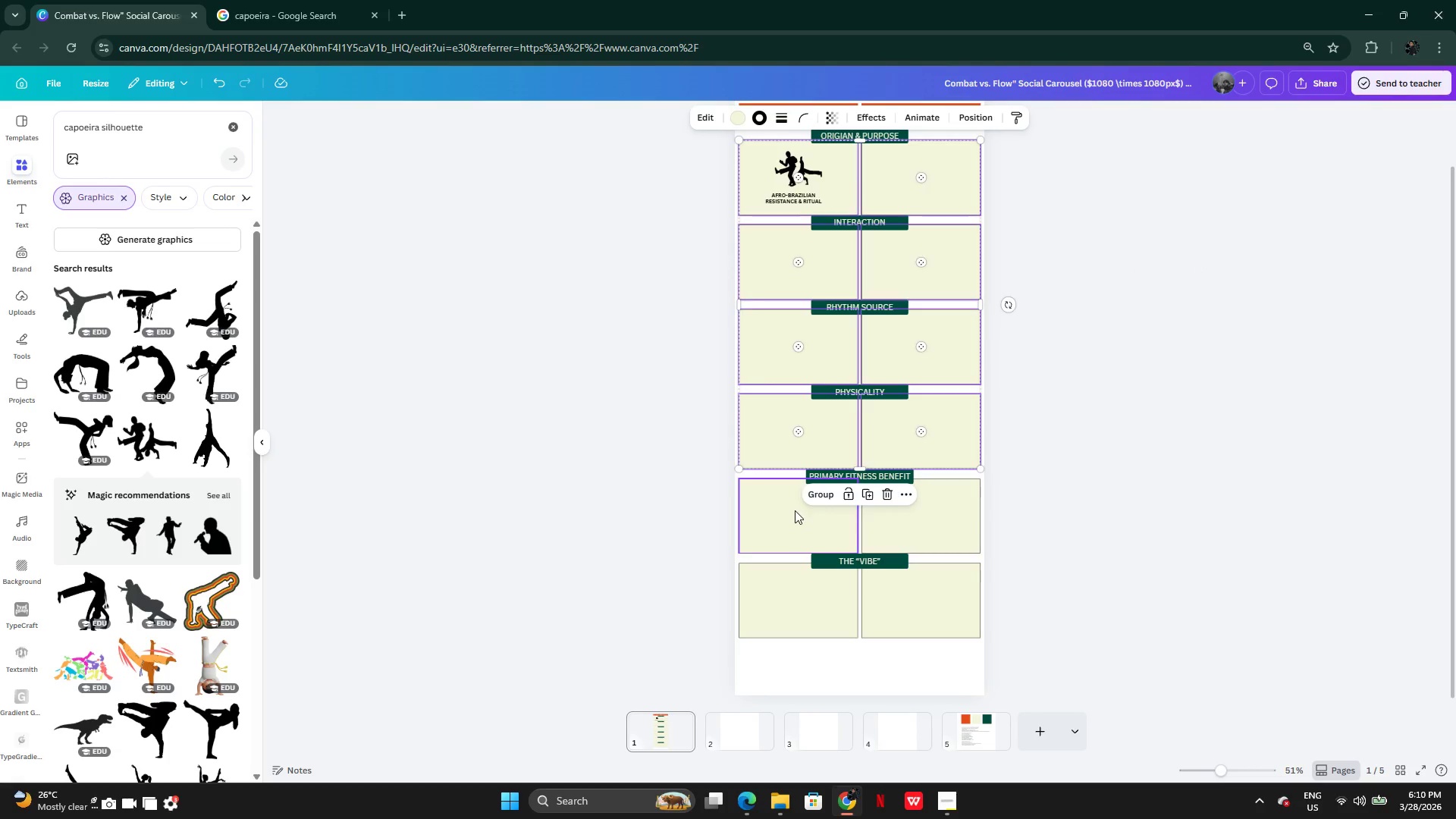 
hold_key(key=ShiftLeft, duration=1.47)
triple_click([898, 518])
 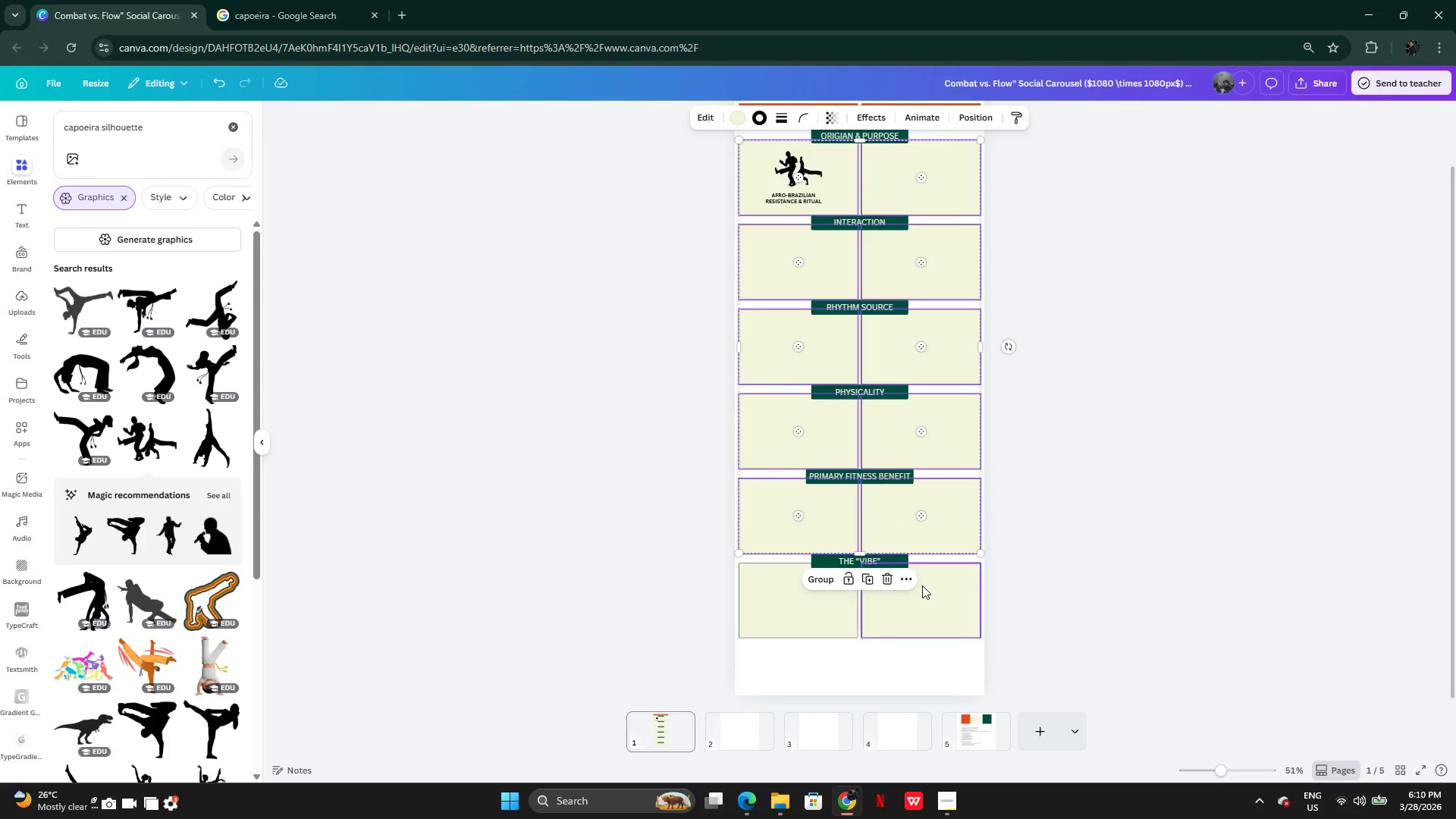 
left_click([922, 594])
 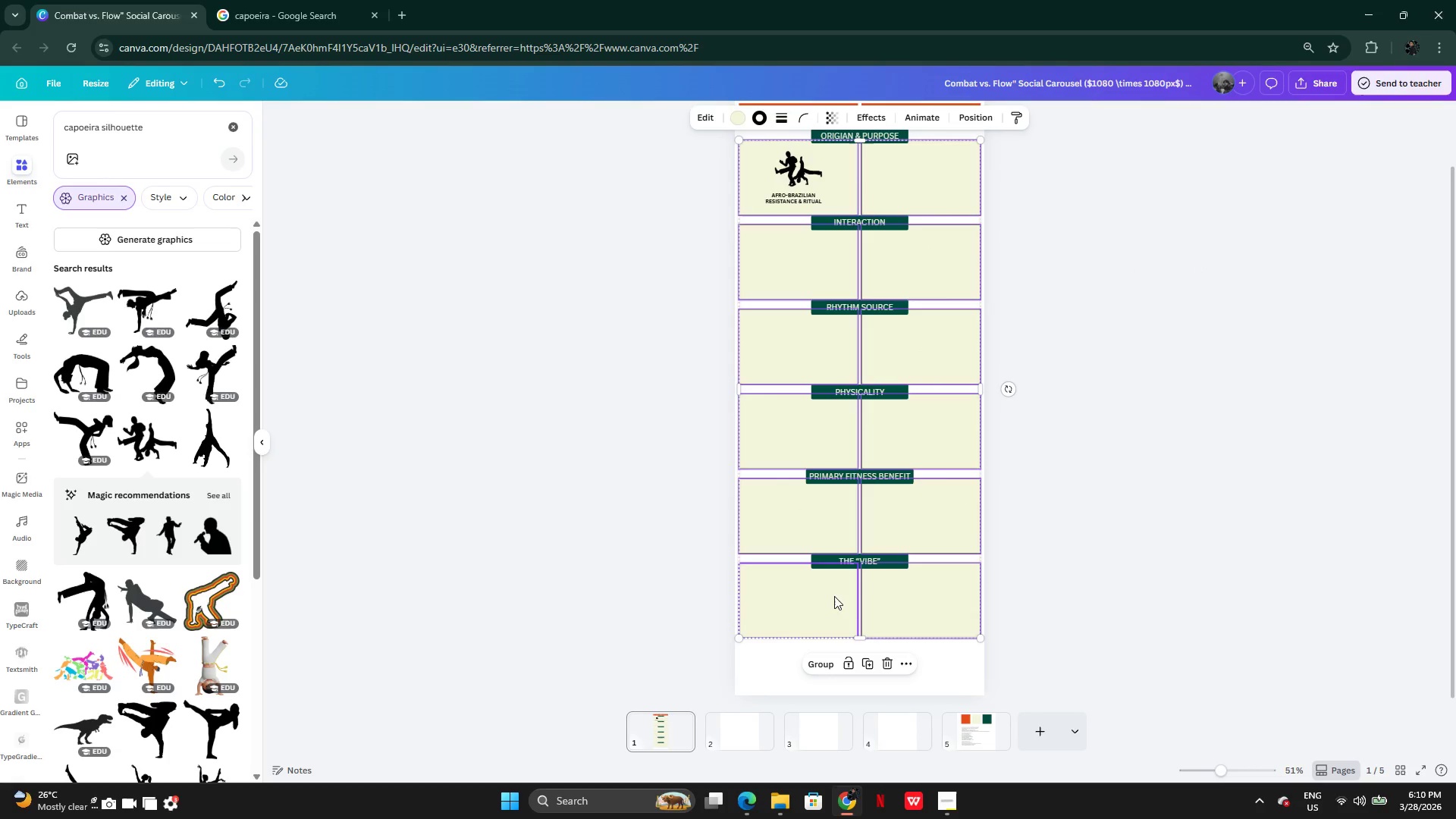 
double_click([824, 596])
 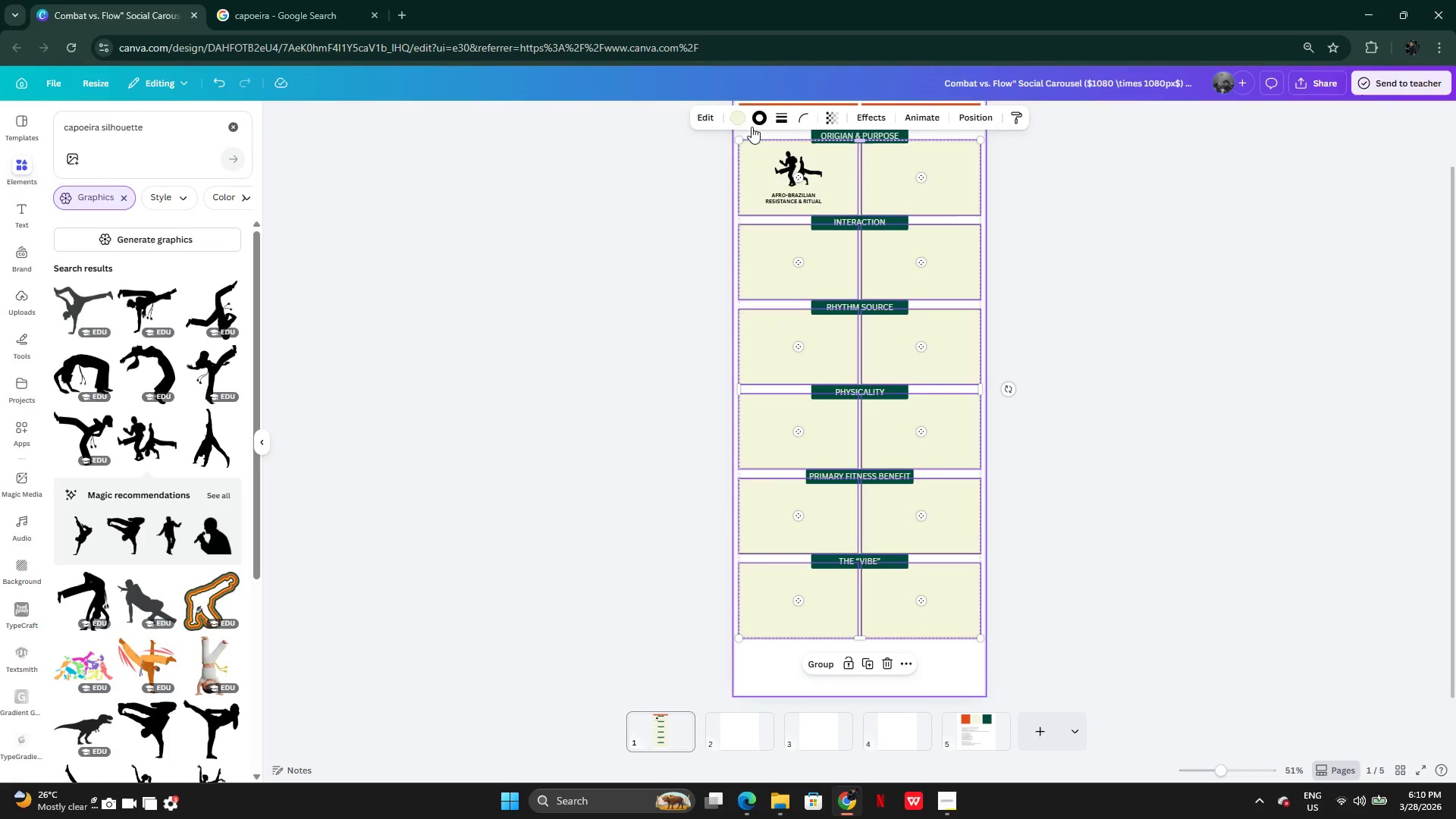 
left_click([755, 121])
 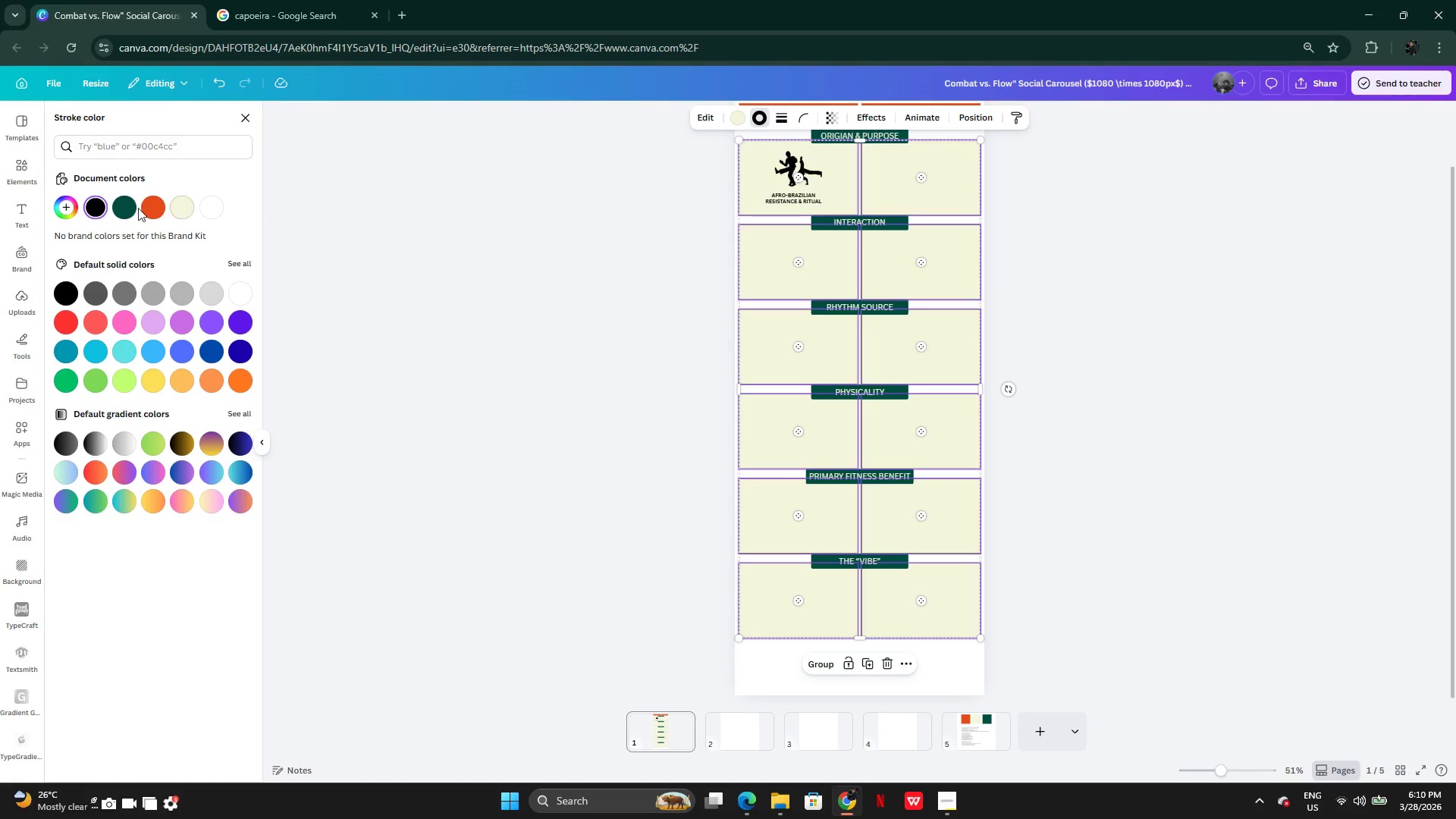 
left_click([127, 206])
 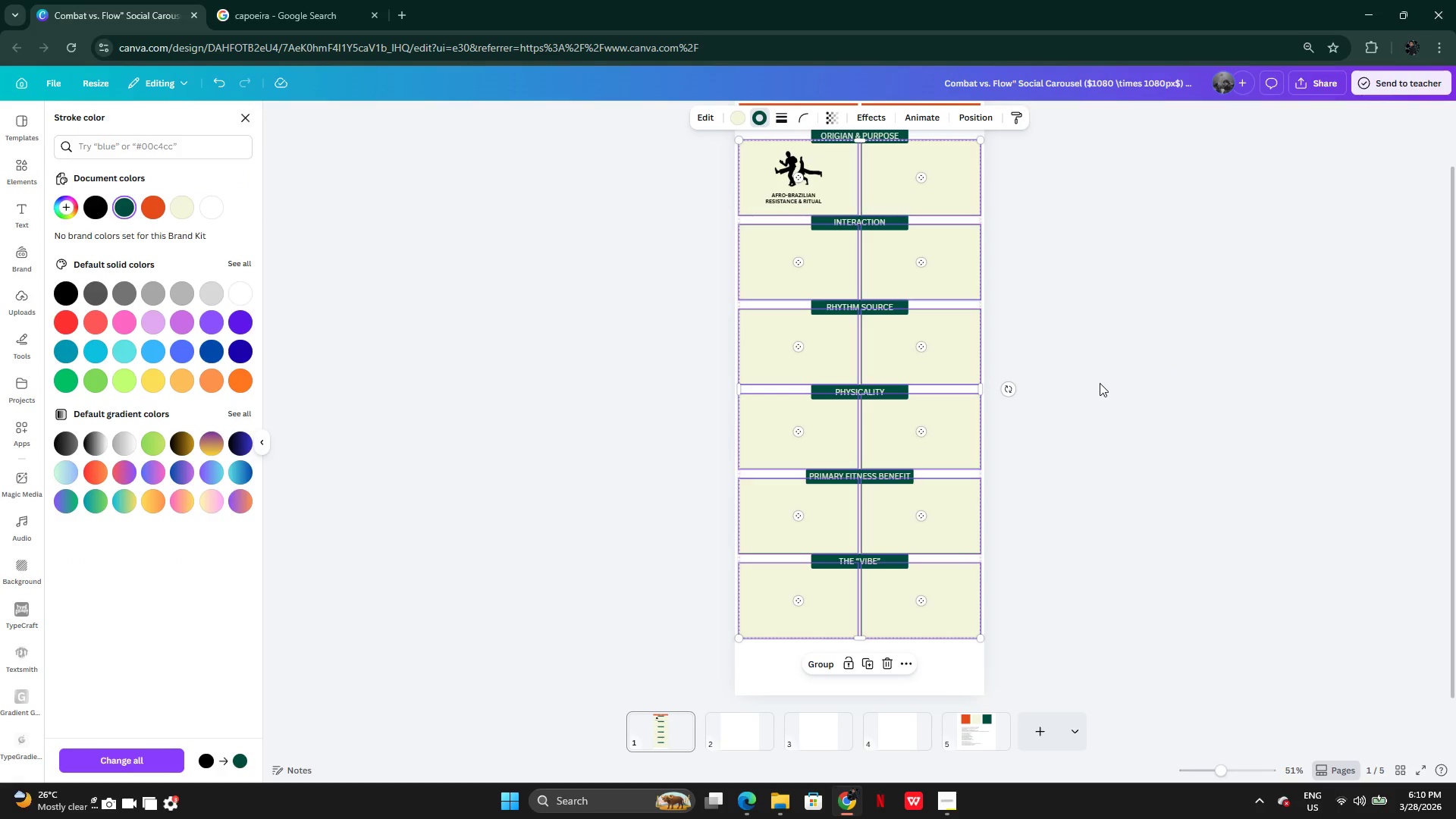 
double_click([1099, 384])
 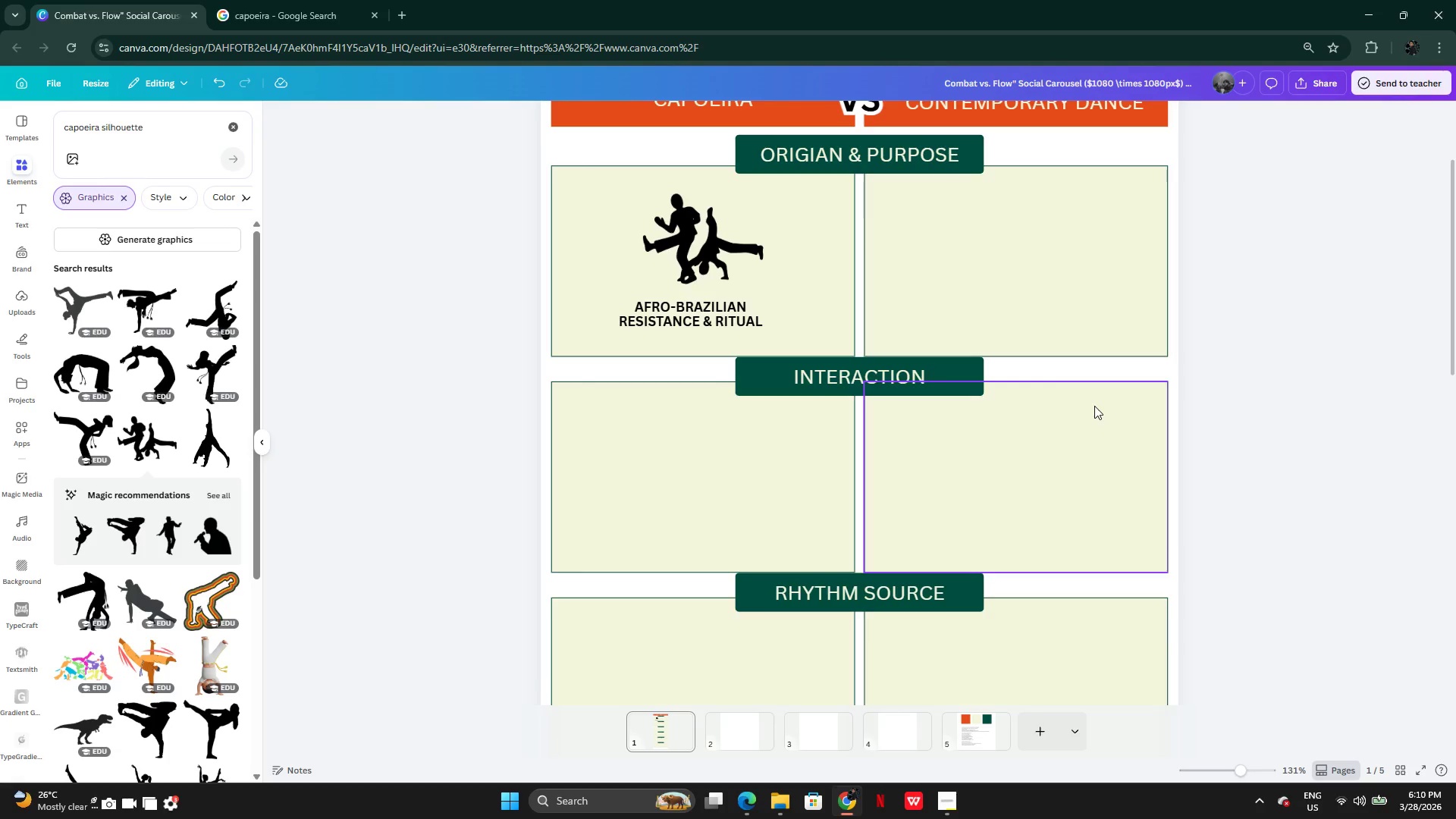 
wait(13.98)
 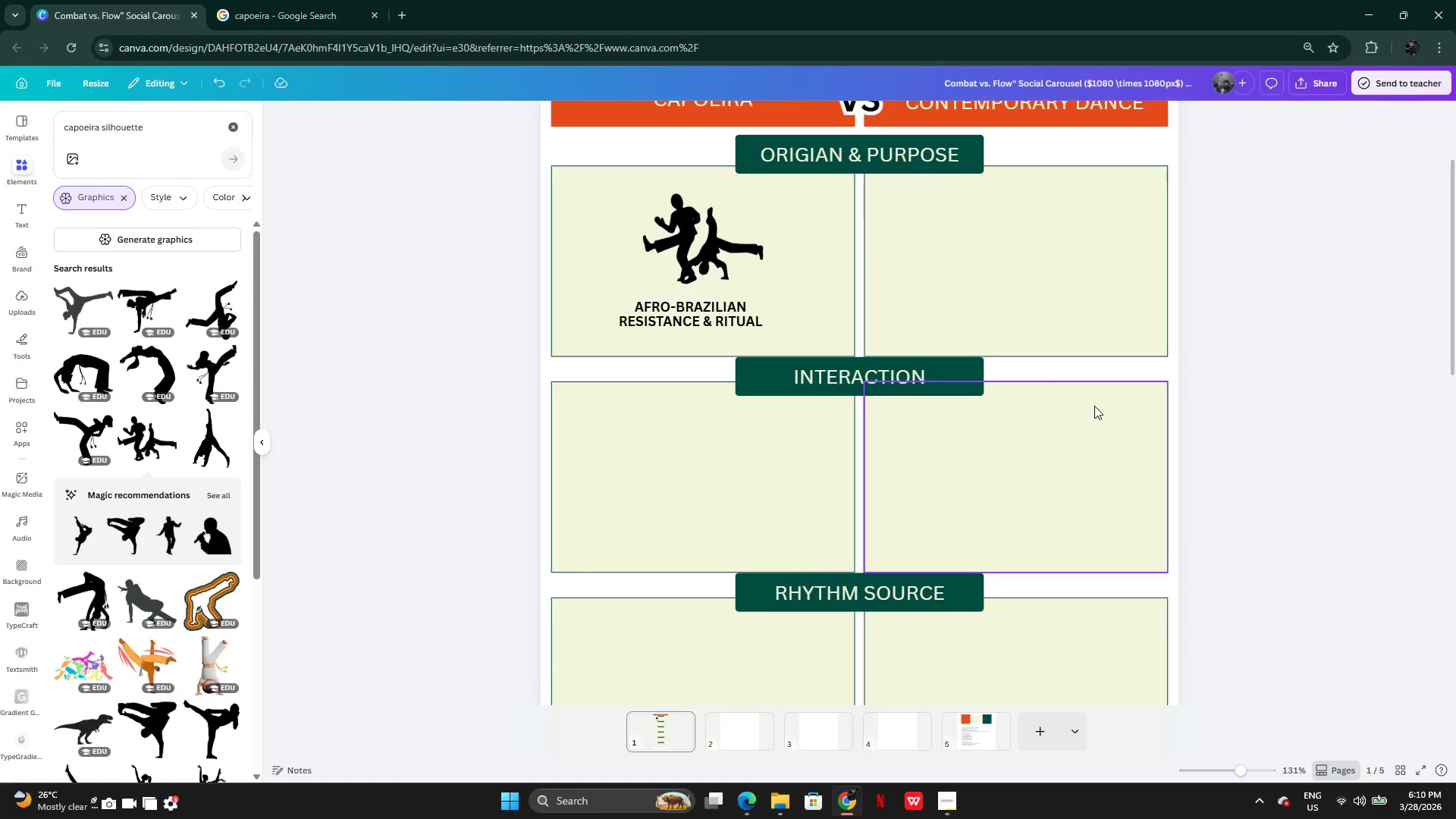 
left_click([943, 792])